 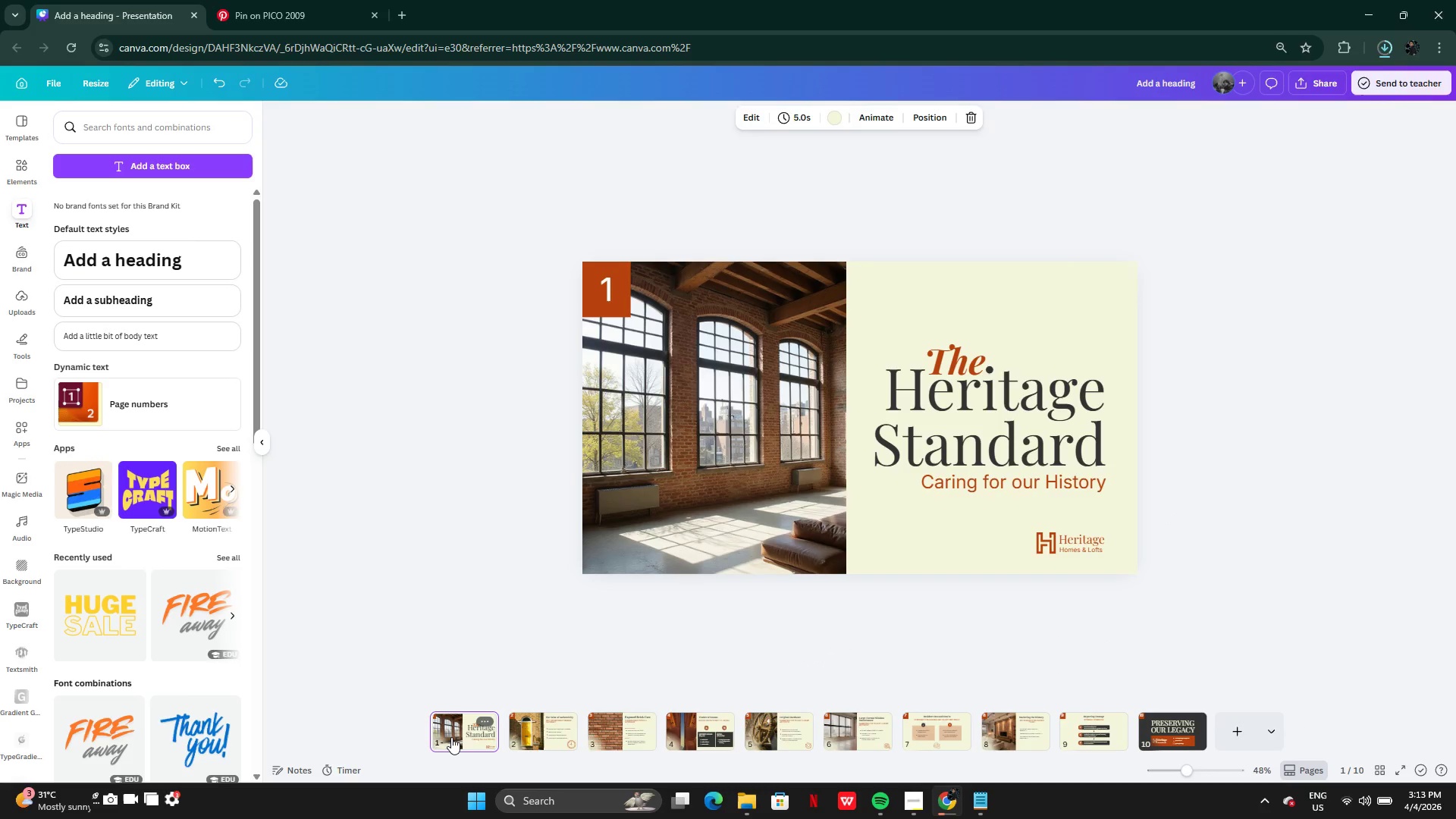 
double_click([592, 730])
 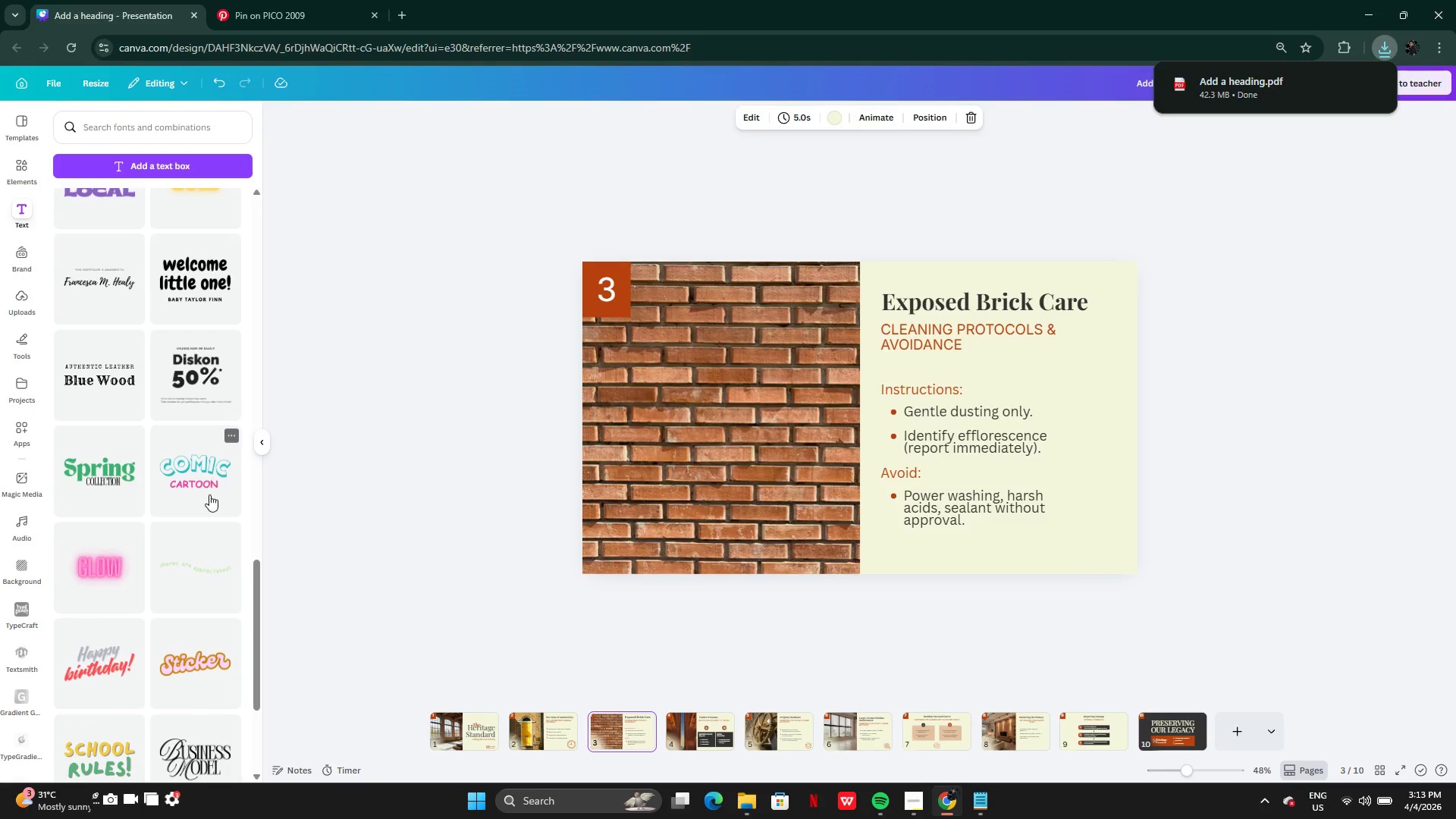 
wait(13.33)
 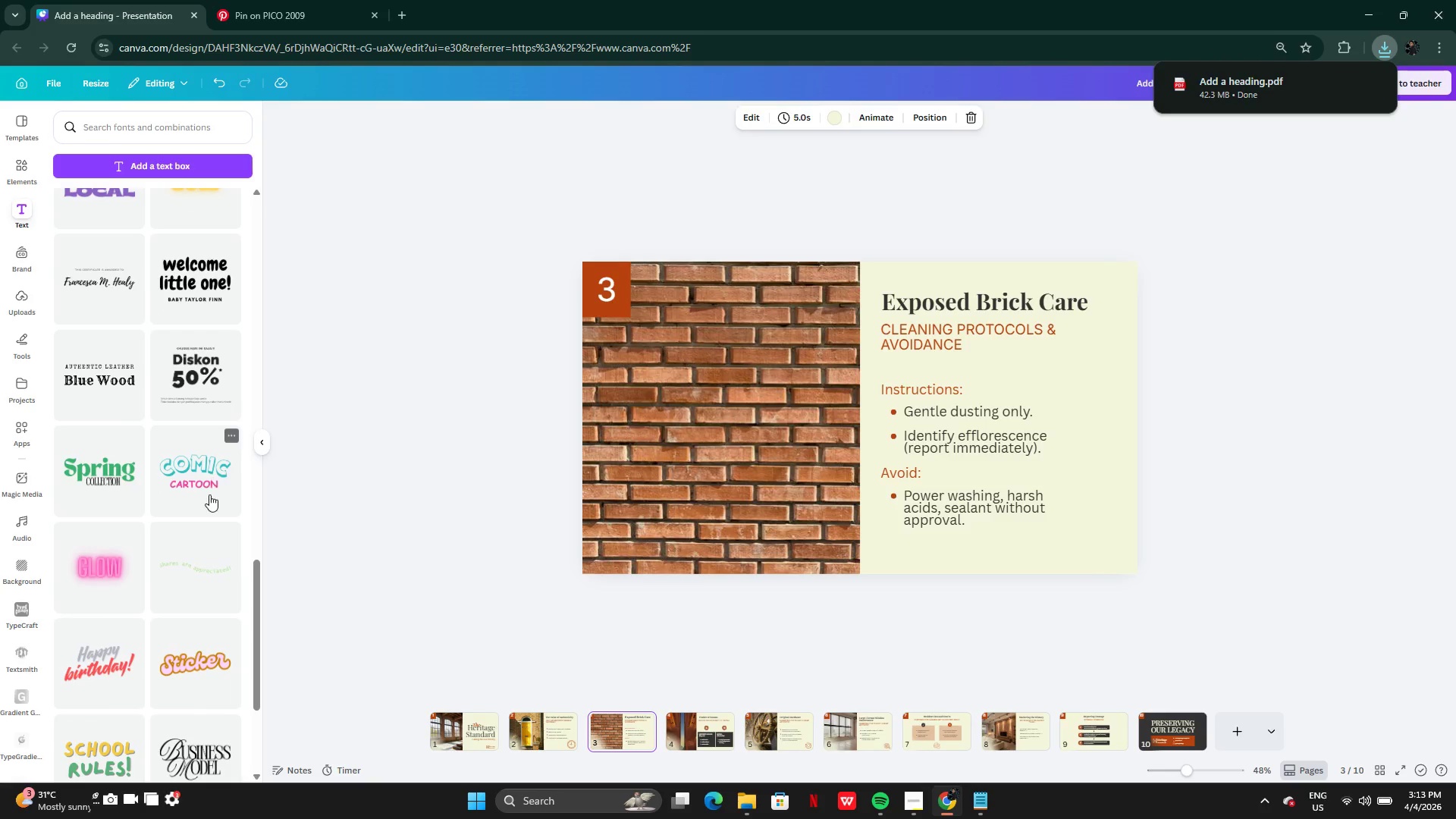 
mouse_move([941, 733])
 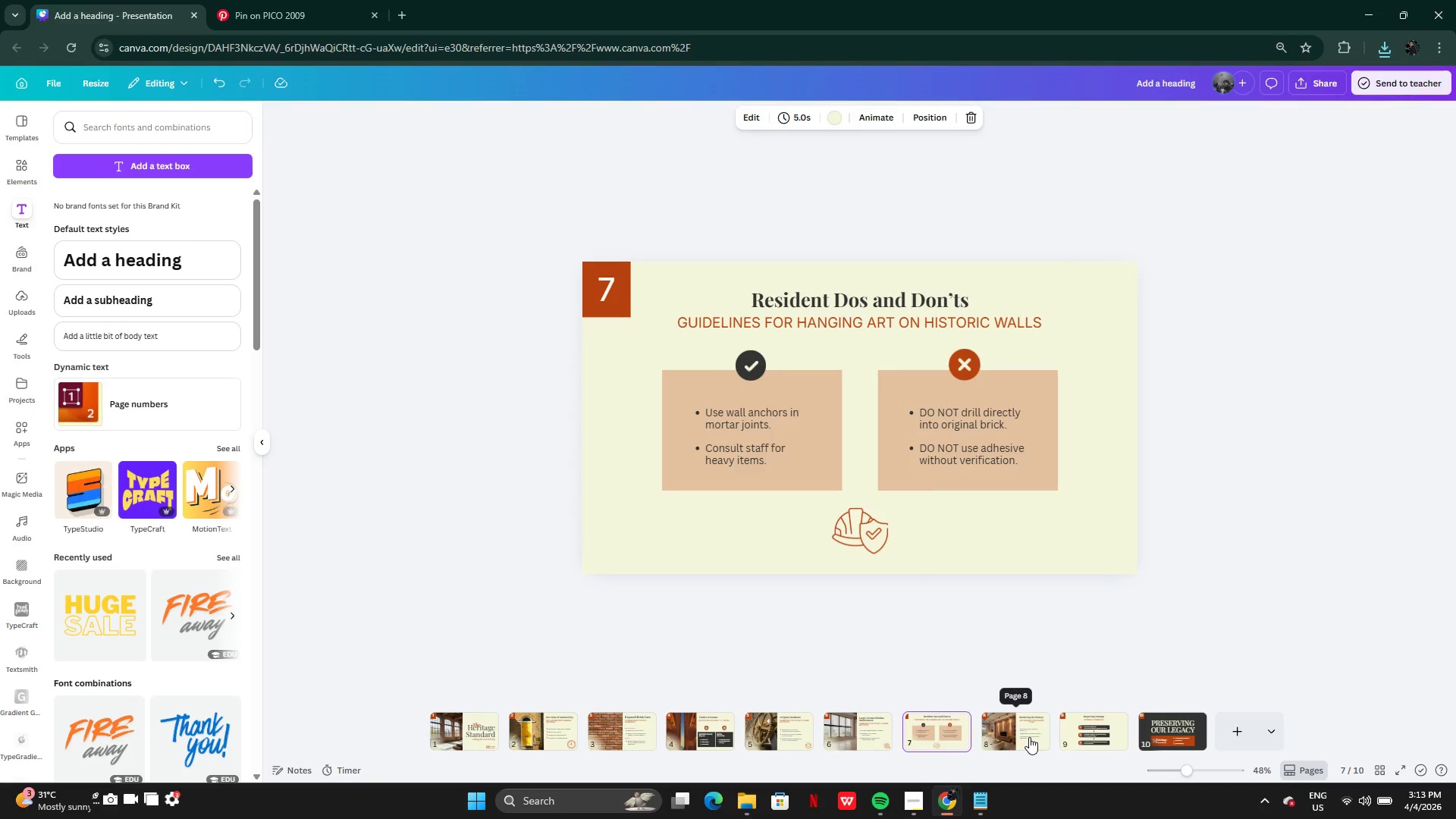 
left_click([1029, 737])
 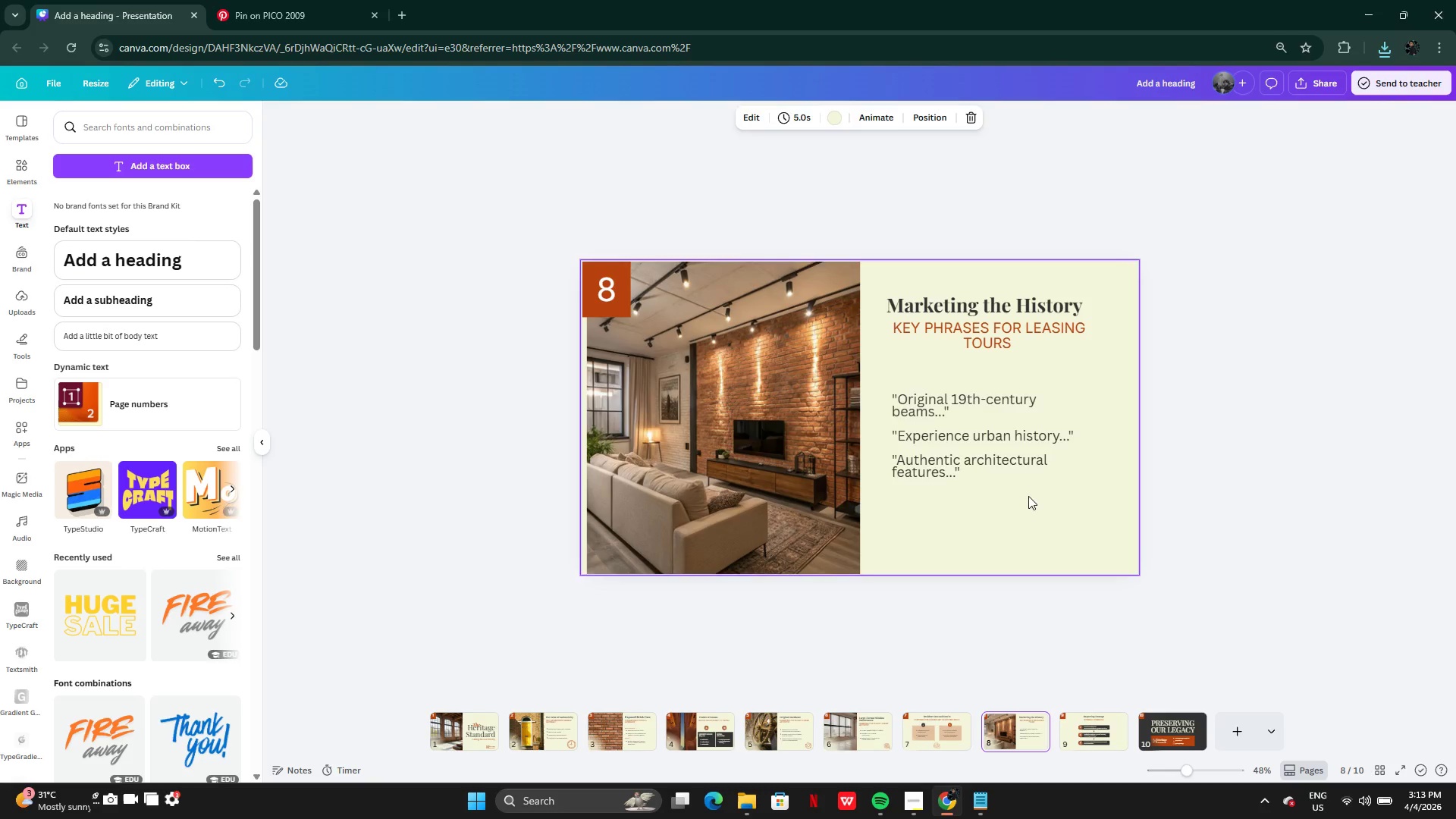 
left_click([1024, 442])
 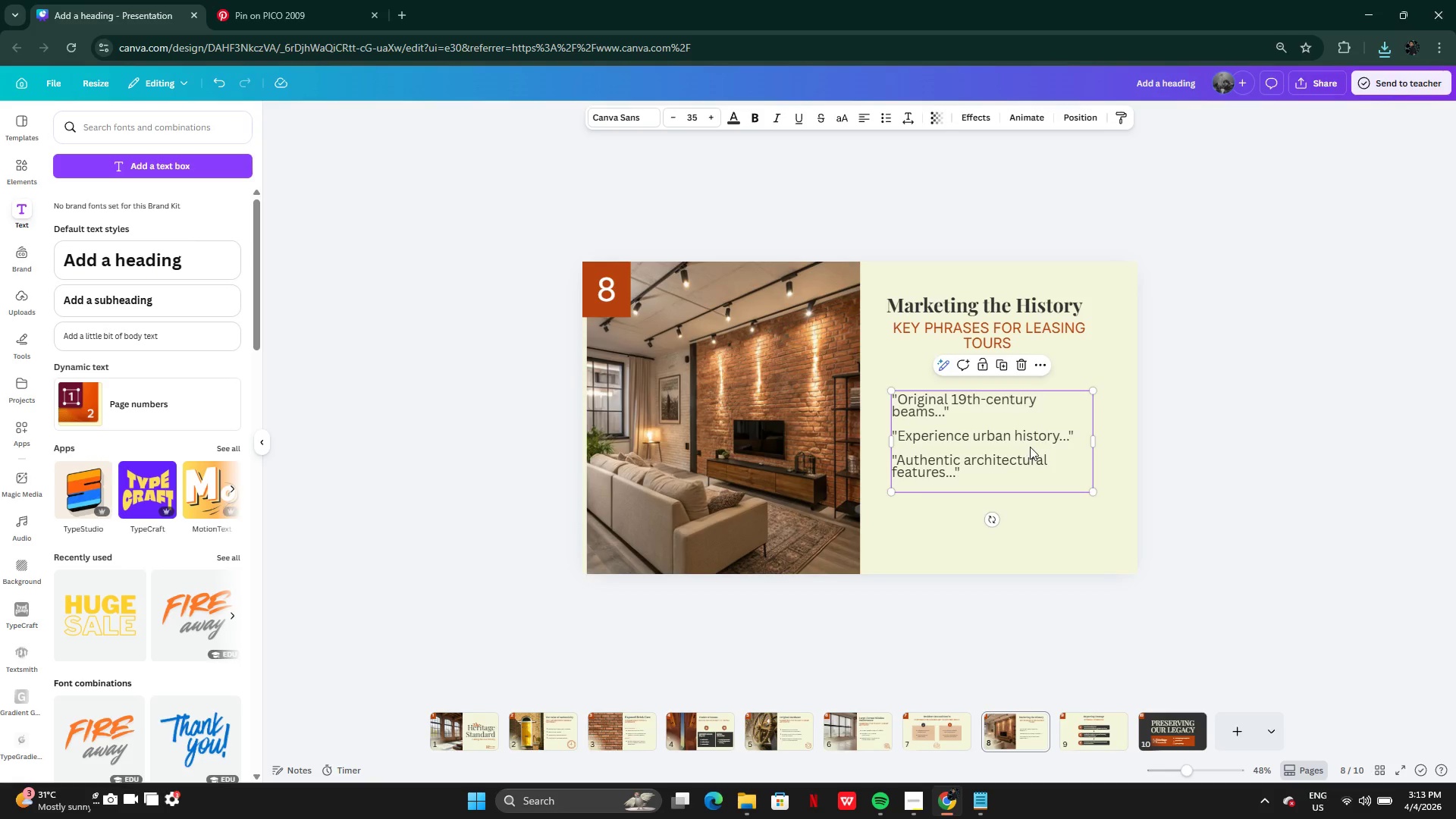 
left_click_drag(start_coordinate=[1030, 447], to_coordinate=[1034, 443])
 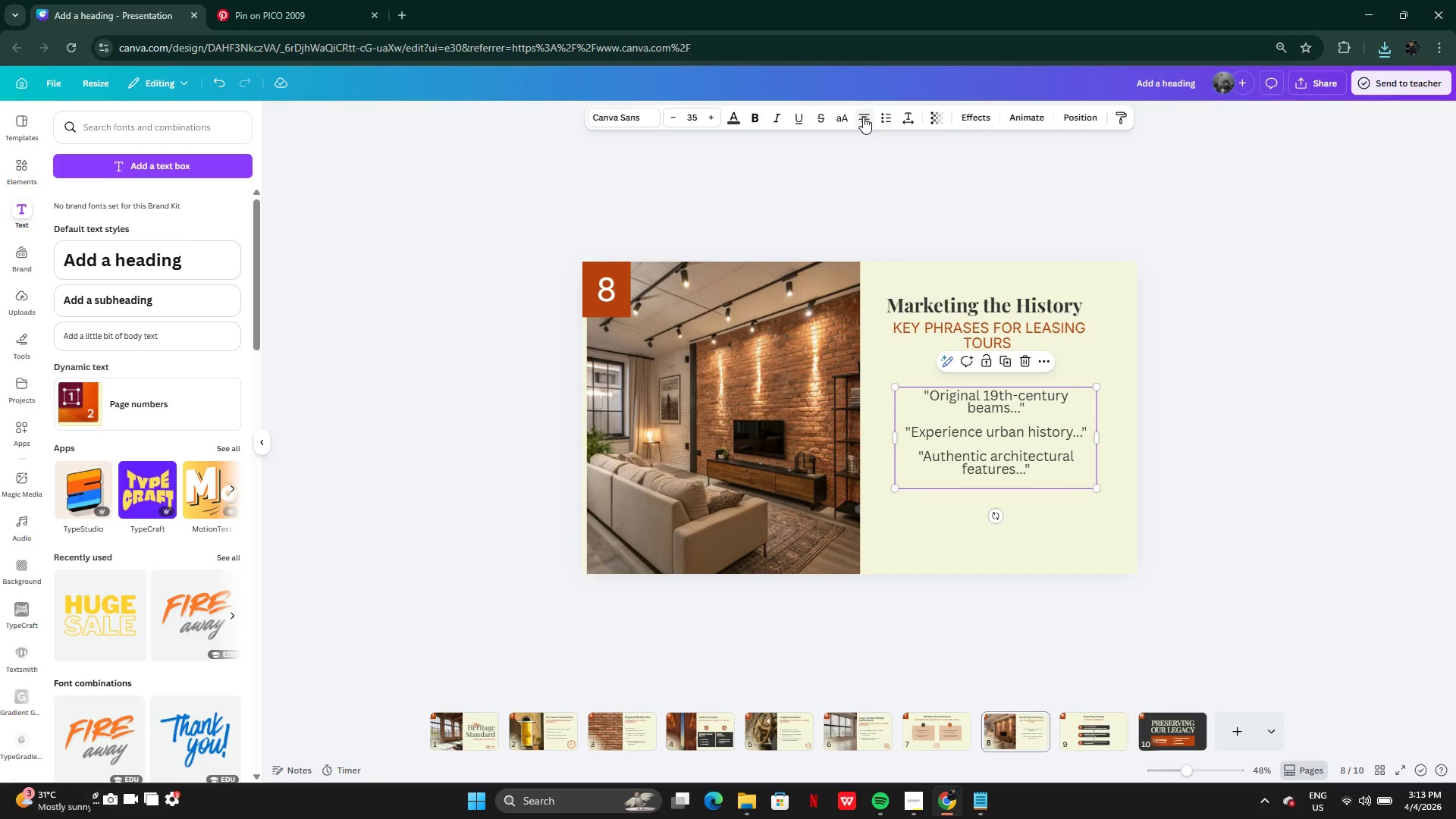 
left_click([1150, 538])
 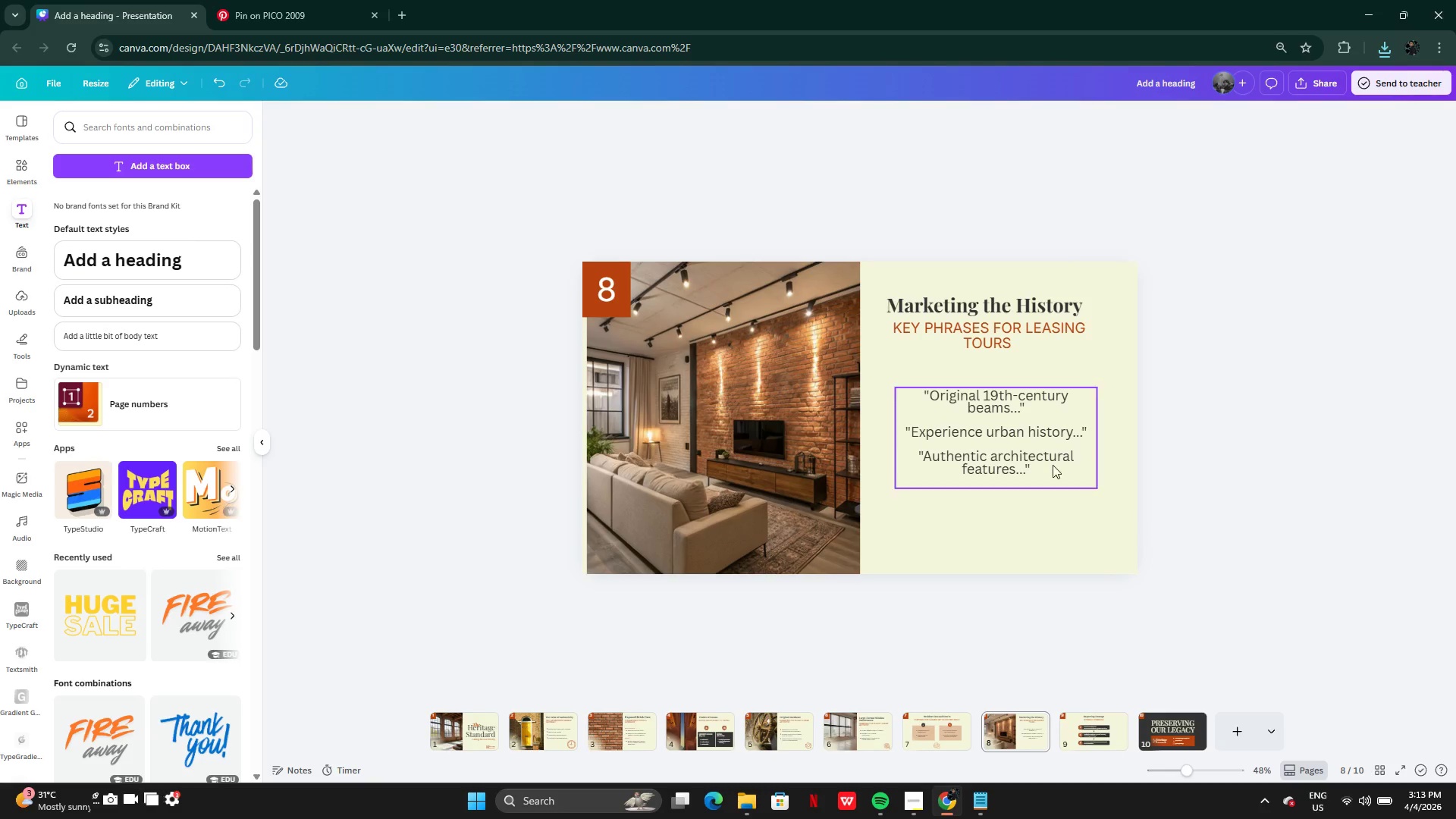 
left_click([1031, 458])
 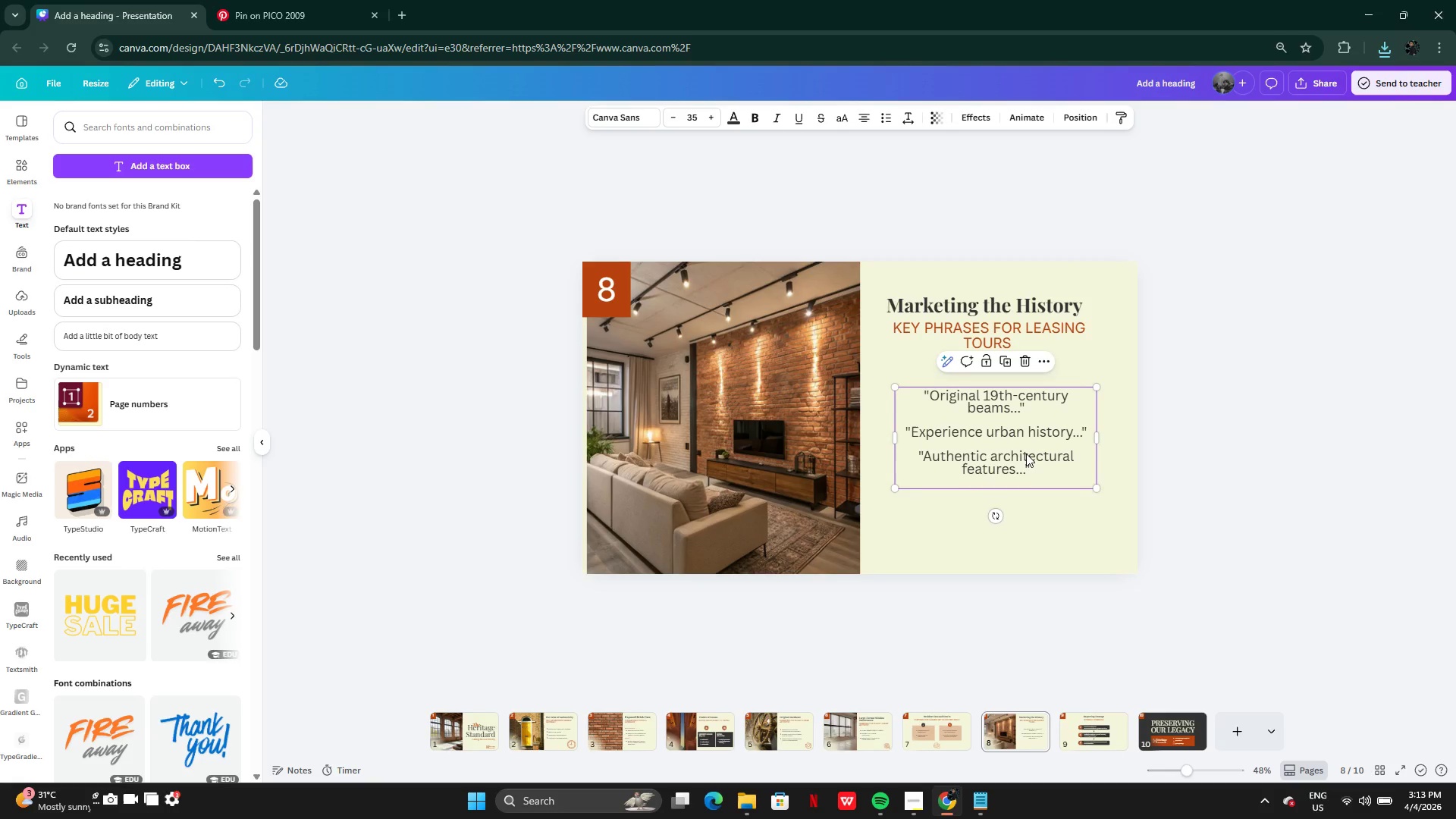 
left_click_drag(start_coordinate=[1026, 453], to_coordinate=[1018, 464])
 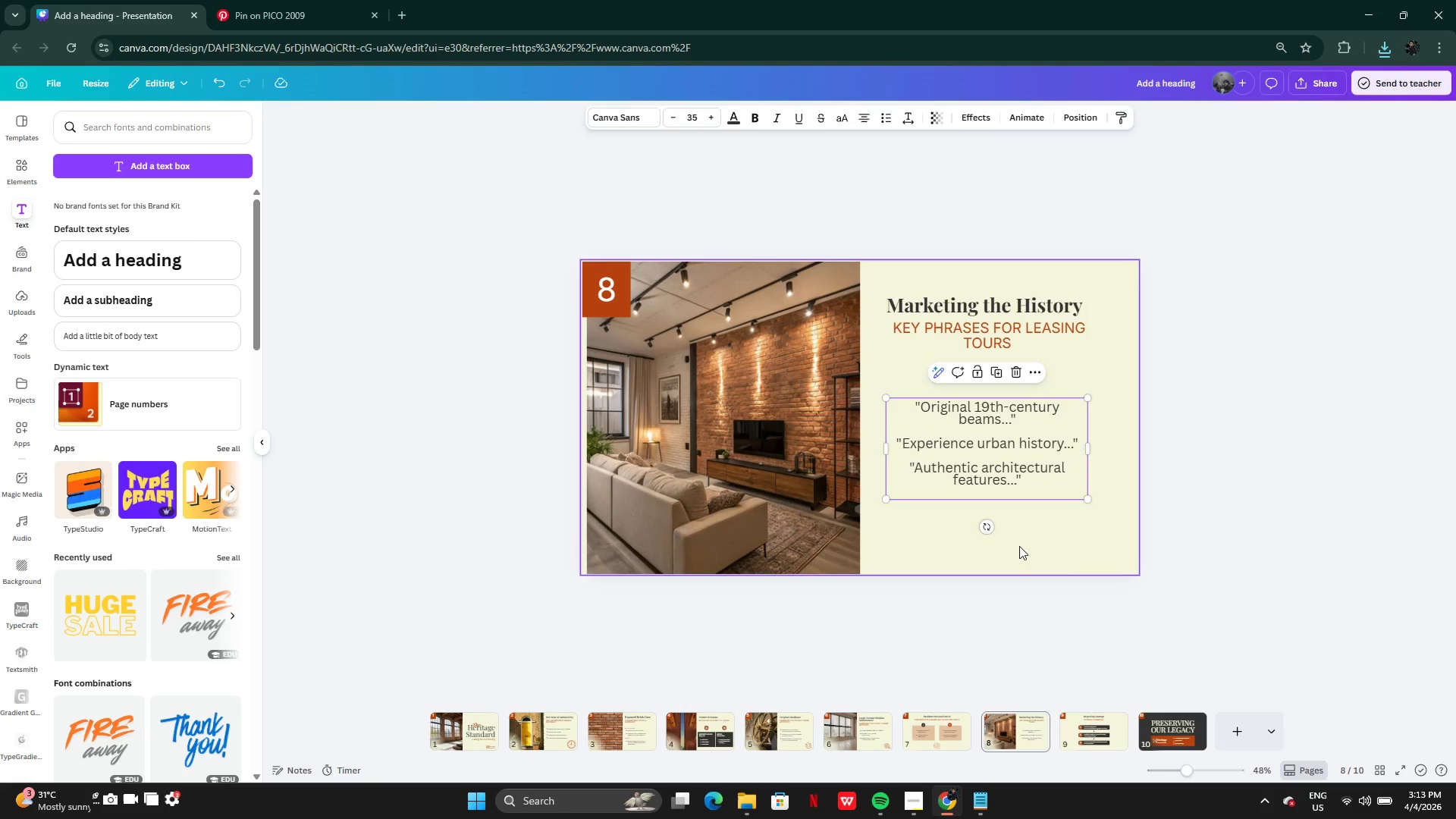 
left_click([1019, 546])
 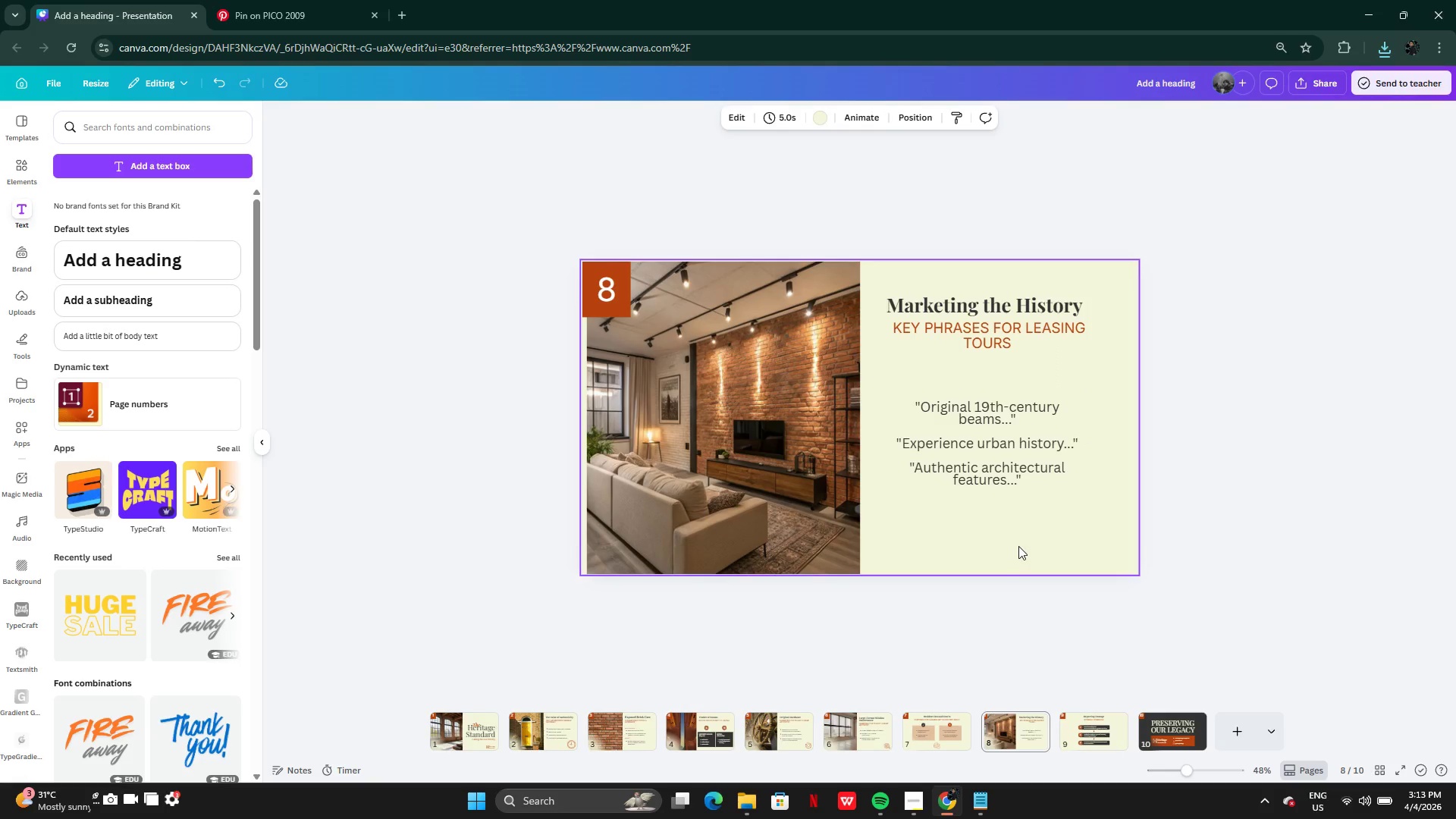 
left_click_drag(start_coordinate=[1018, 546], to_coordinate=[1012, 292])
 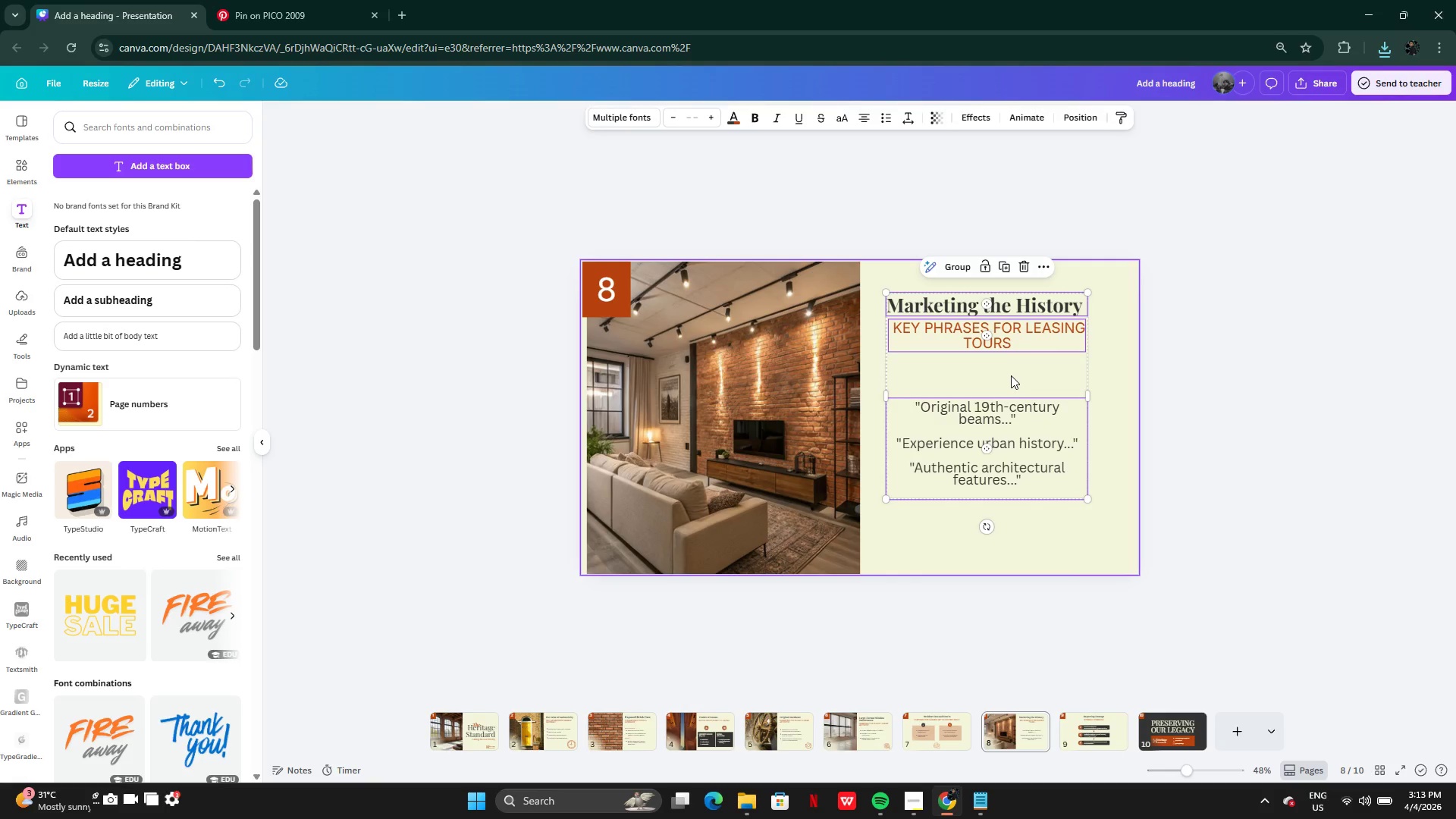 
left_click_drag(start_coordinate=[1011, 375], to_coordinate=[1024, 406])
 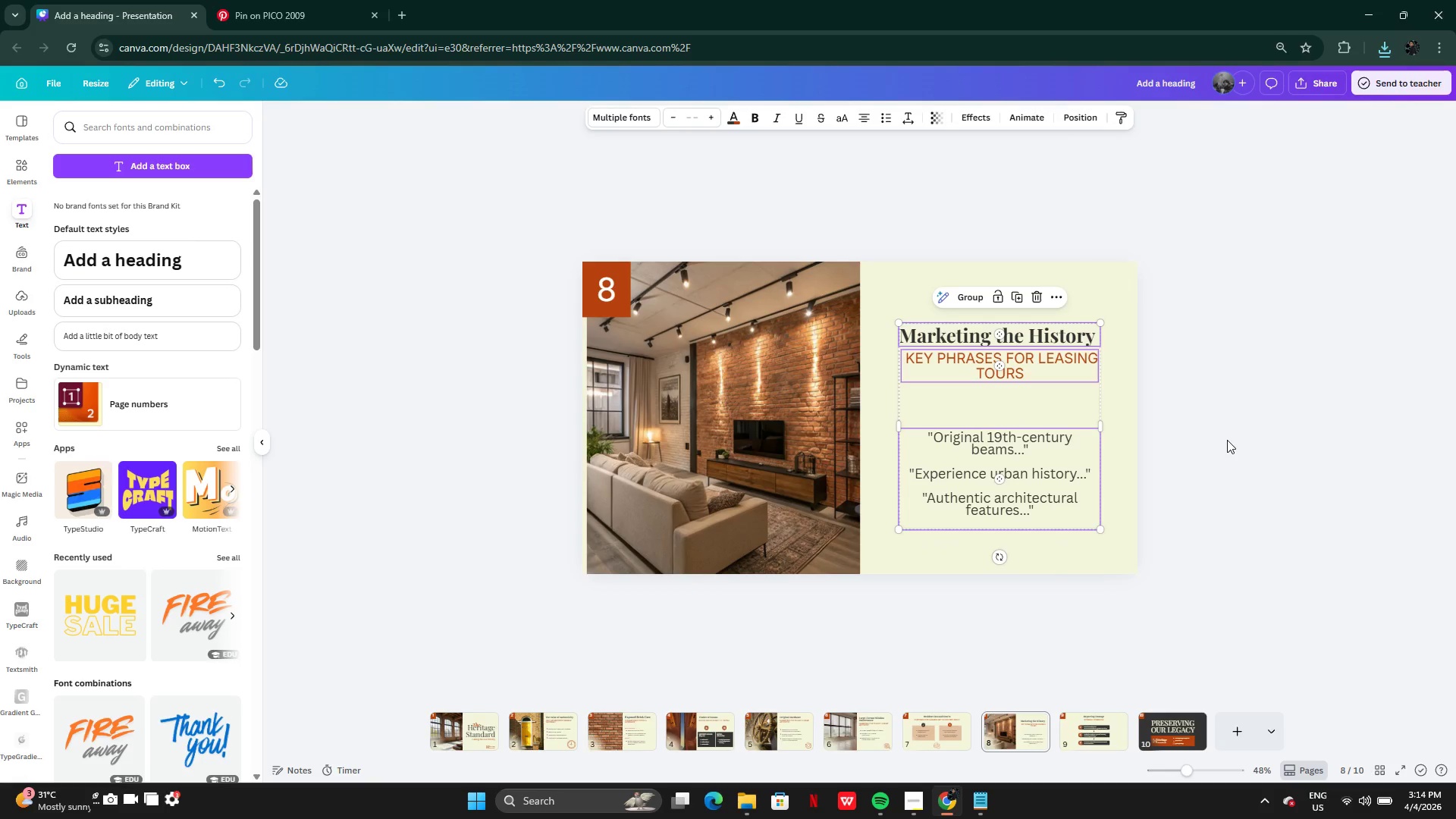 
left_click([1227, 440])
 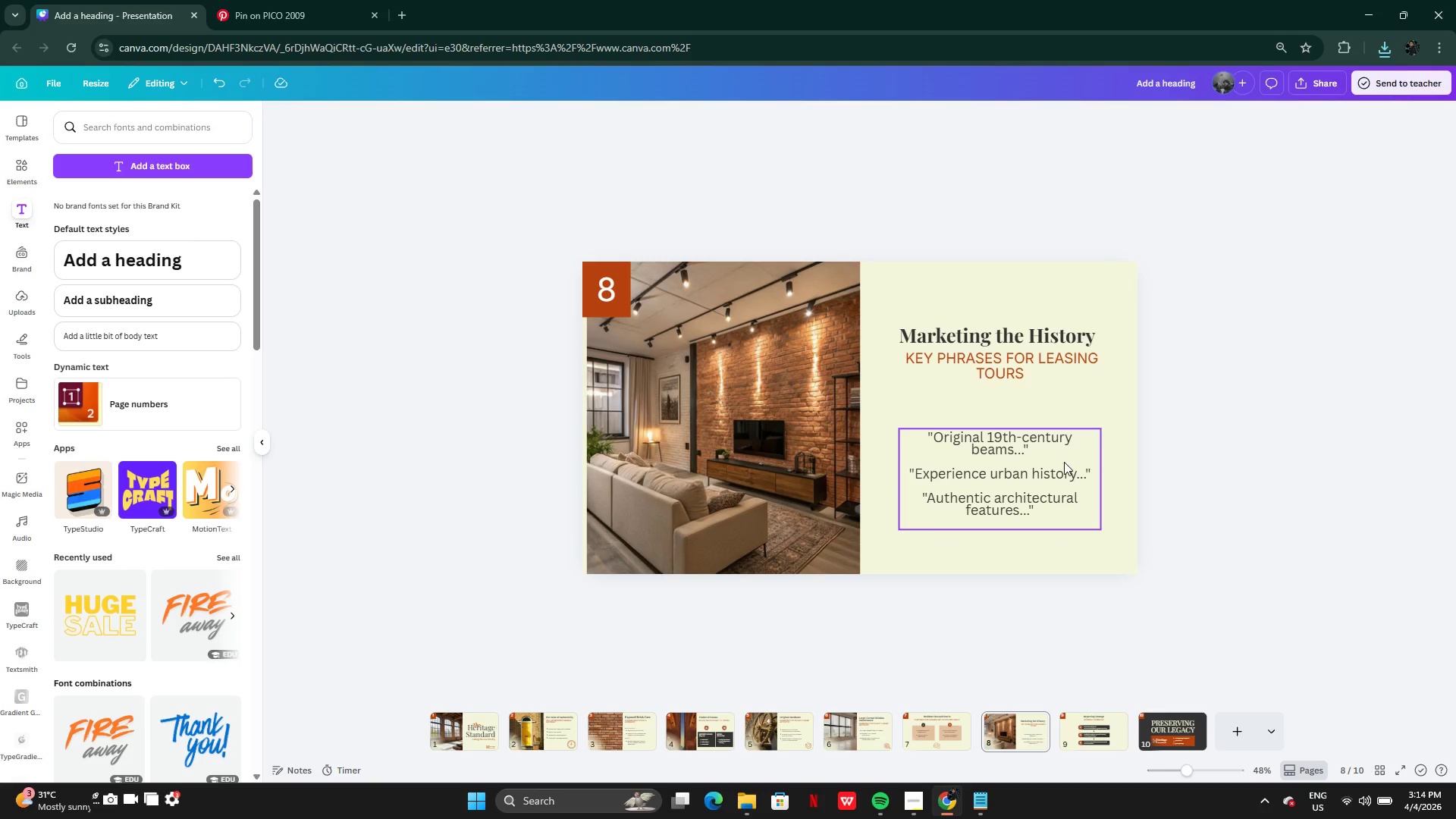 
left_click([1251, 535])
 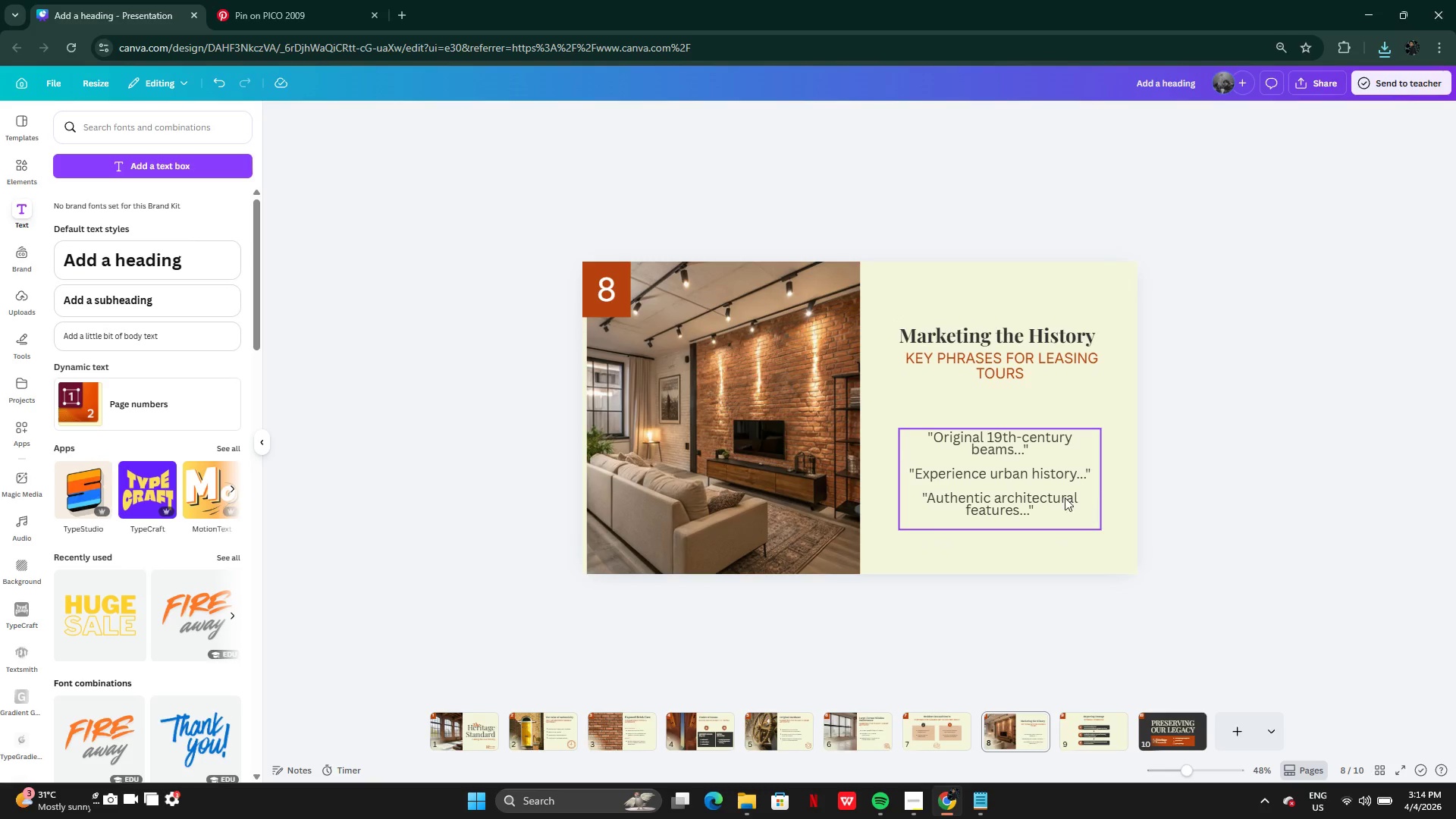 
left_click([1049, 489])
 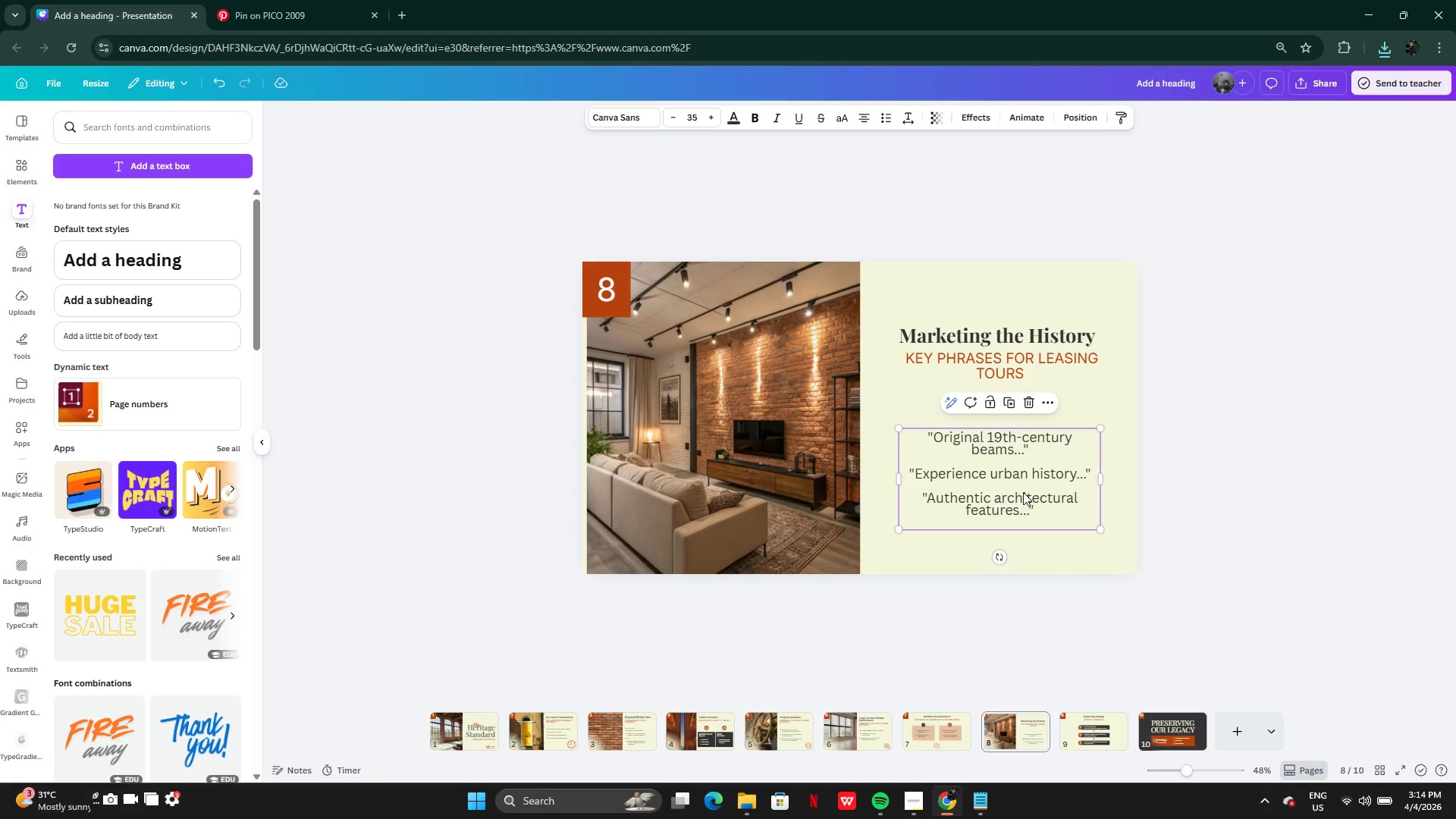 
left_click_drag(start_coordinate=[1023, 492], to_coordinate=[1023, 482])
 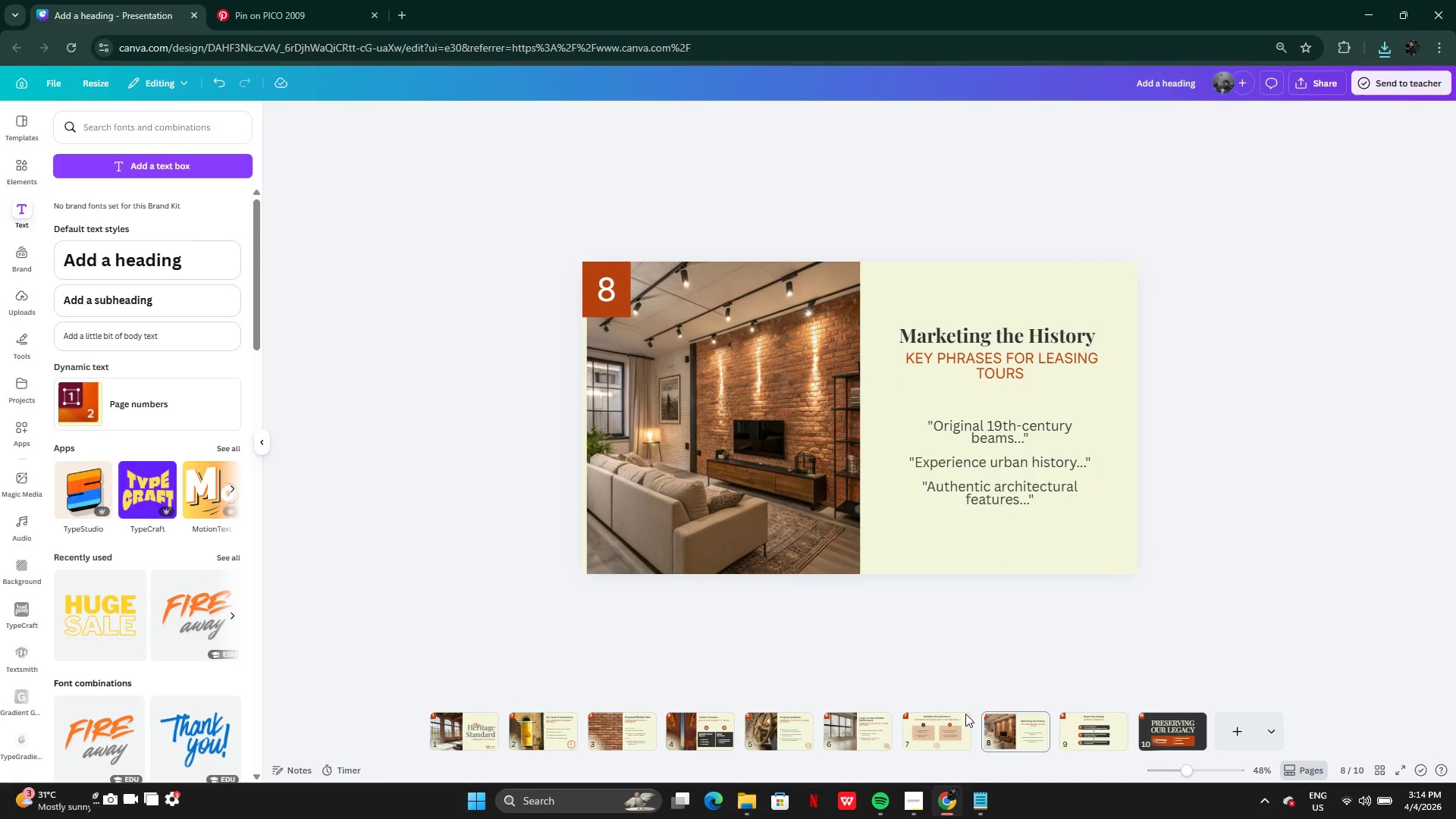 
left_click([867, 751])
 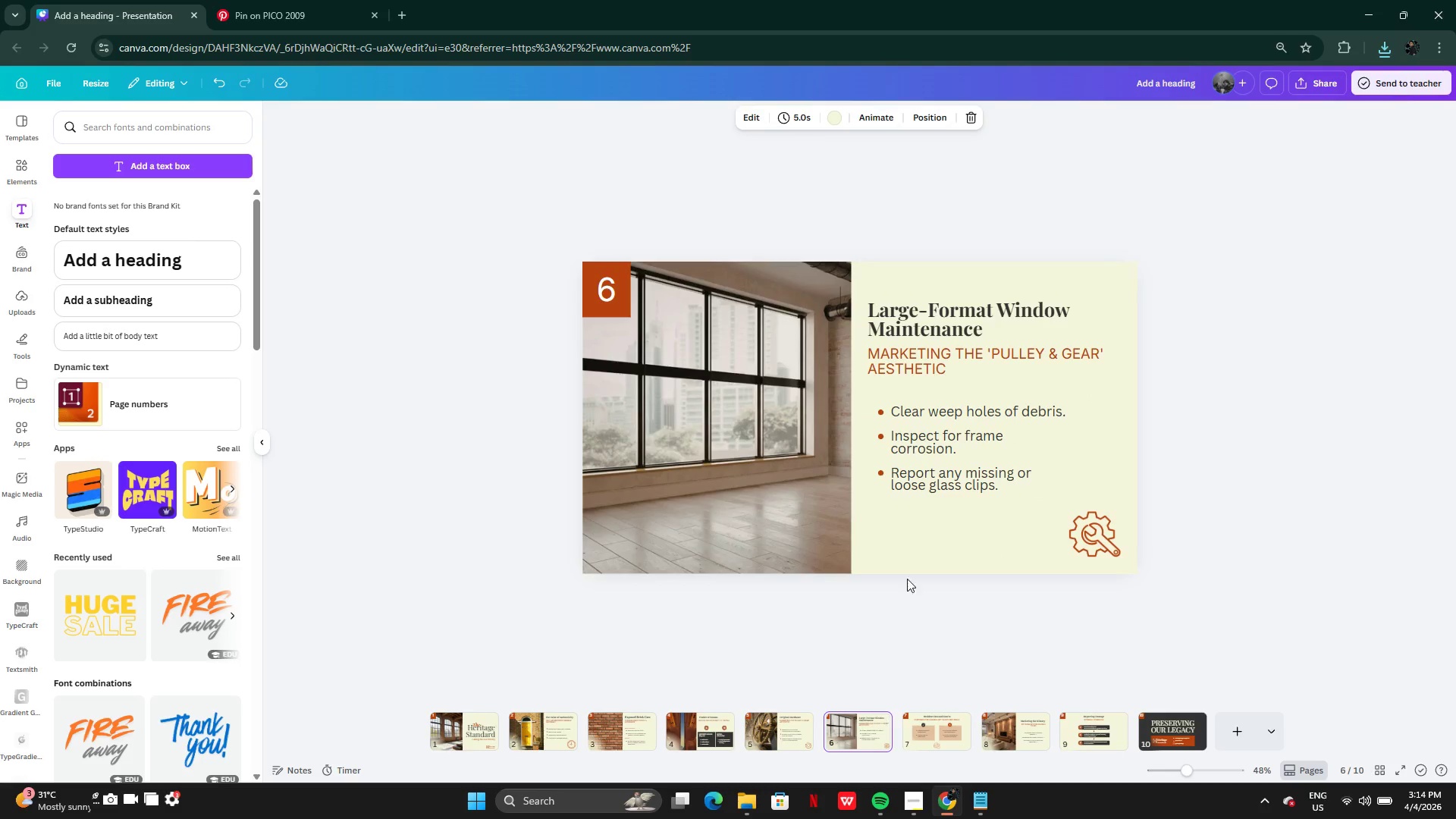 
left_click([920, 462])
 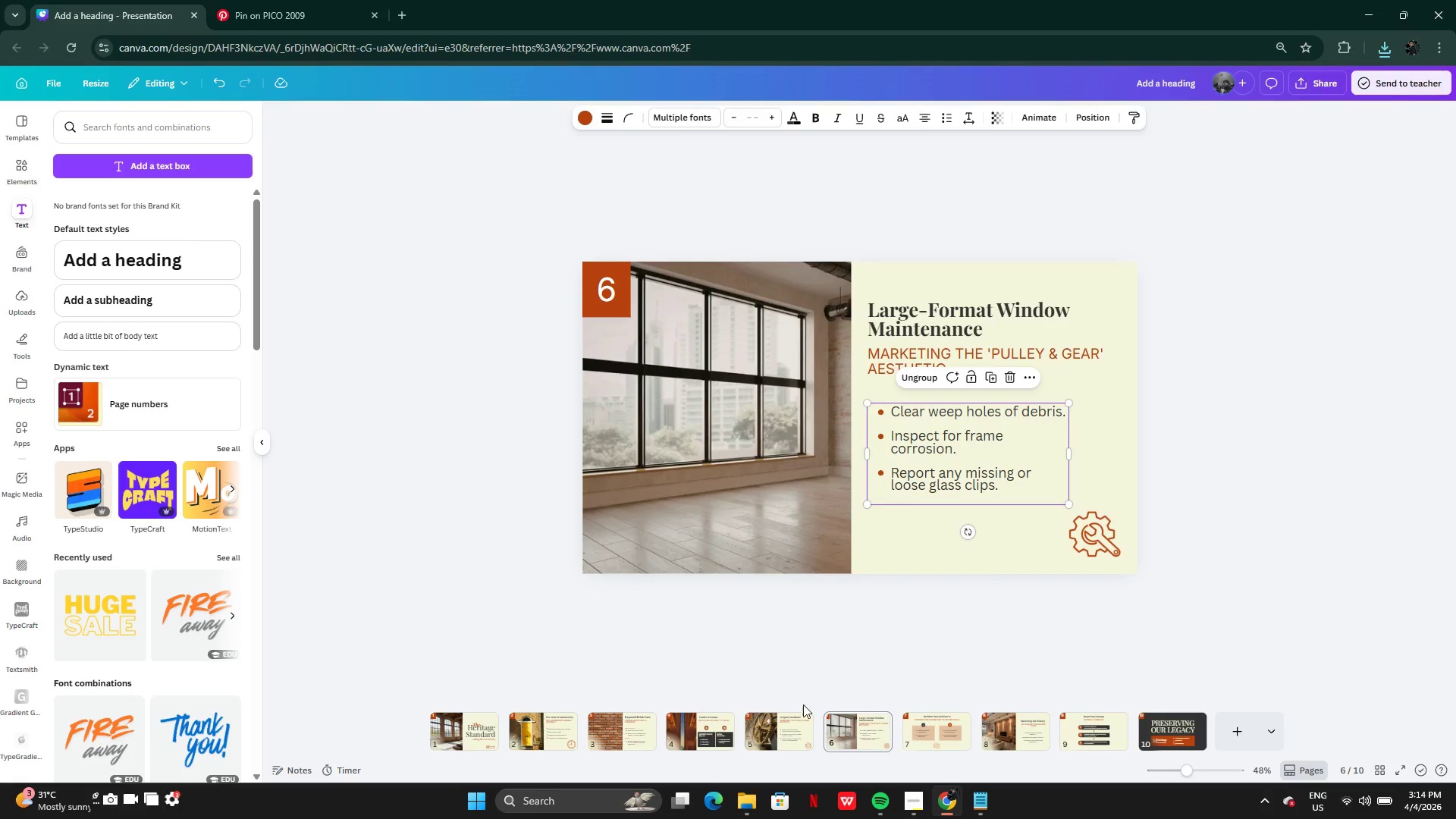 
left_click([790, 735])
 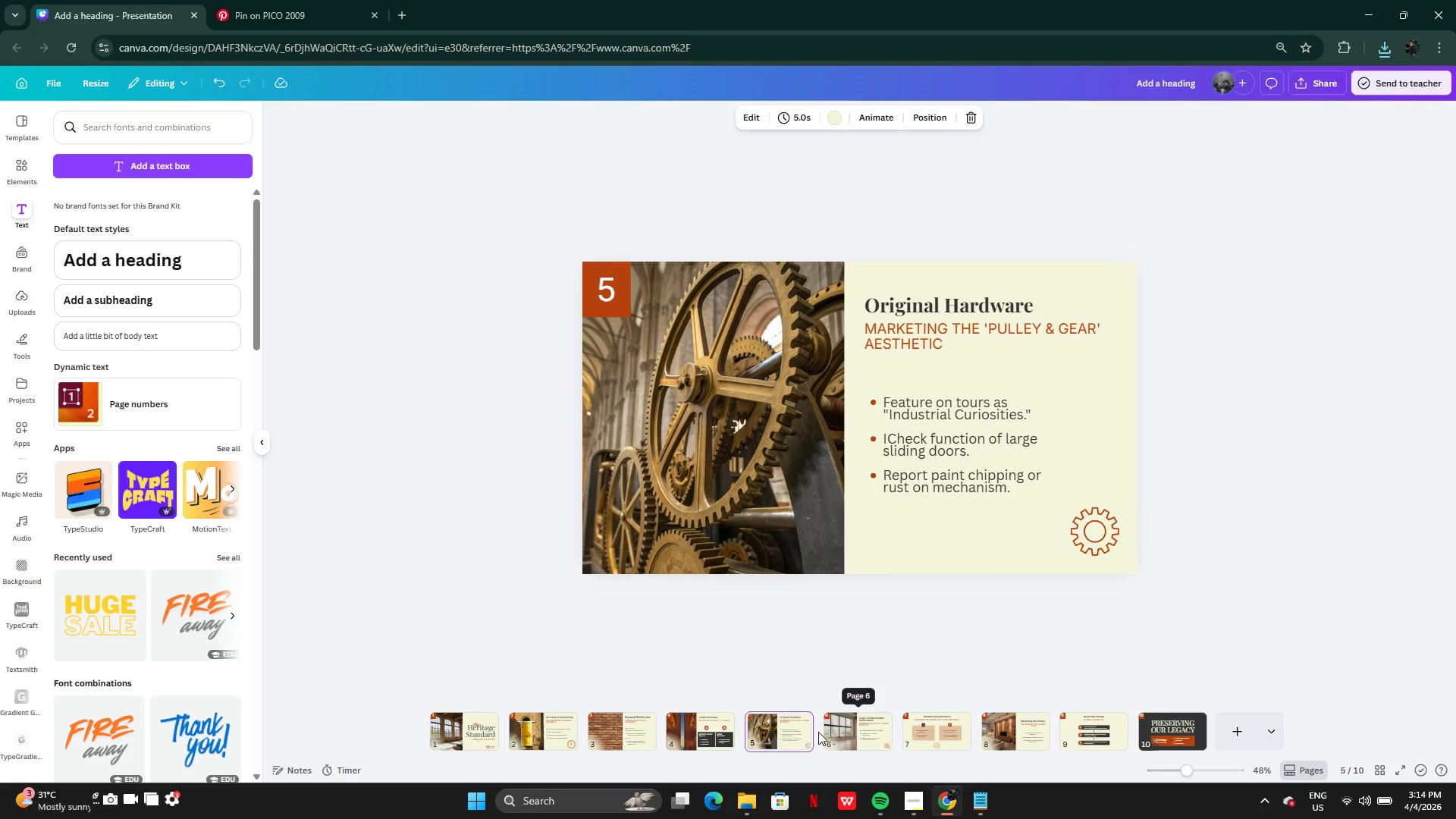 
left_click([700, 737])
 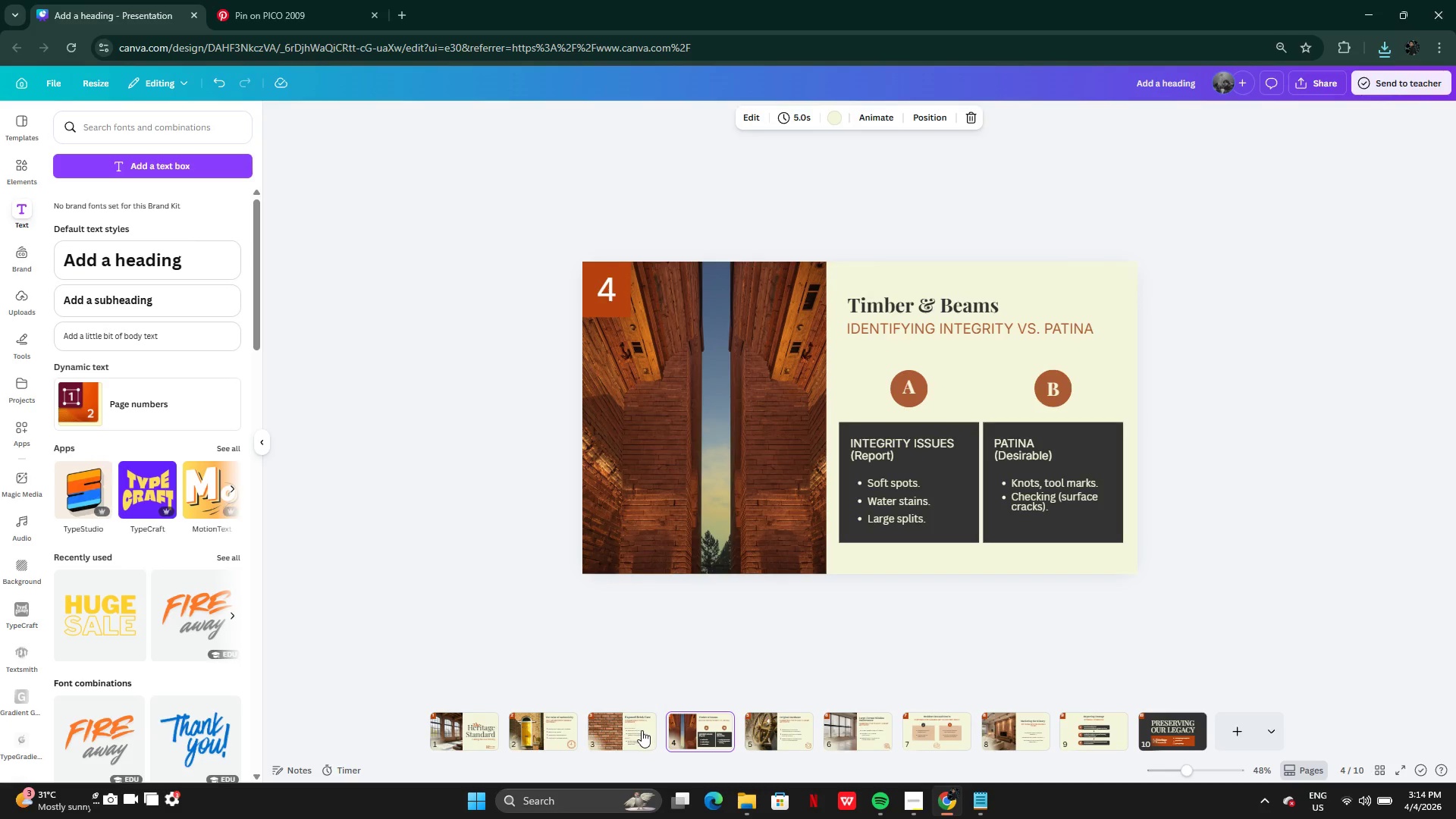 
left_click([642, 730])
 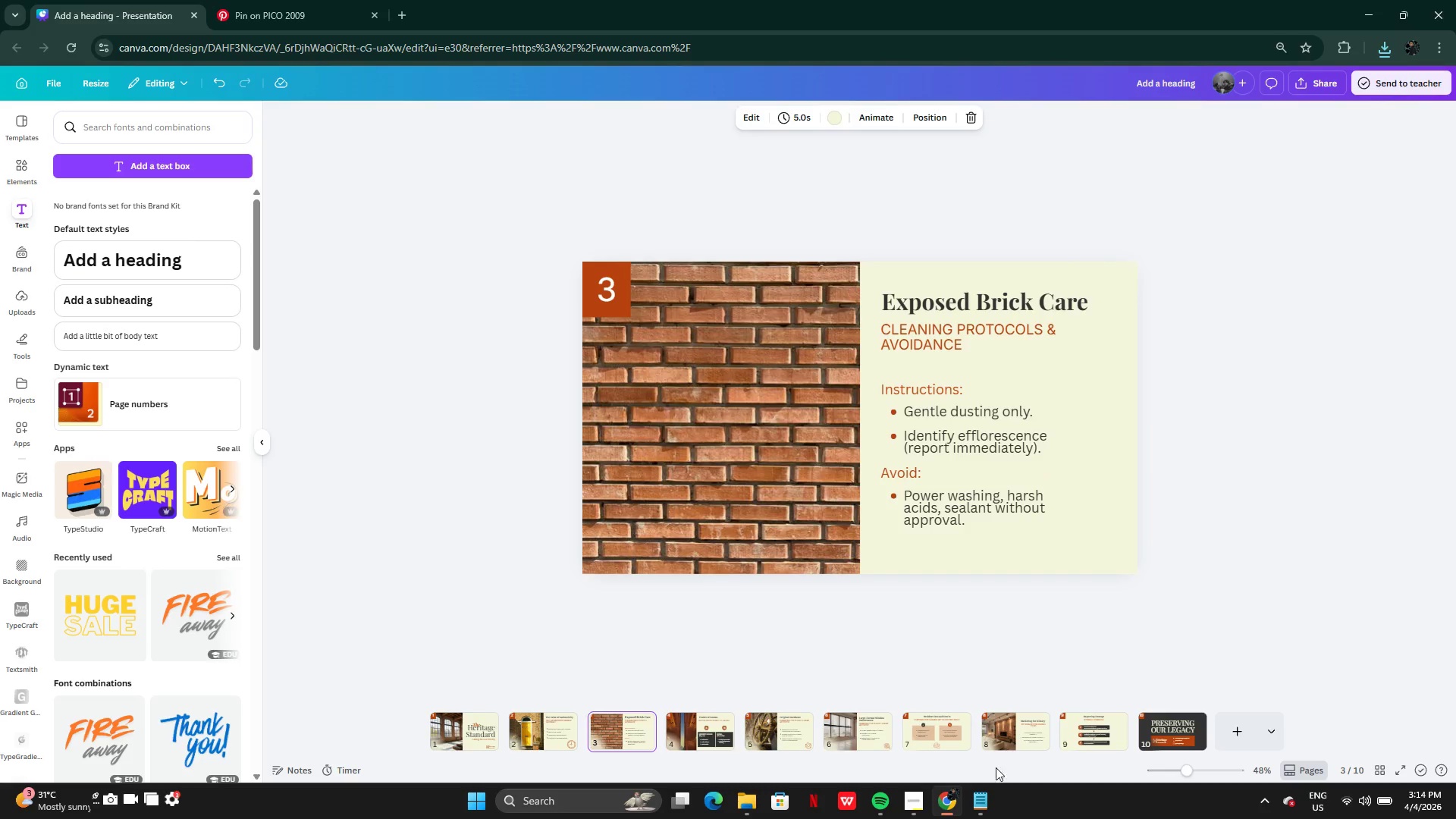 